 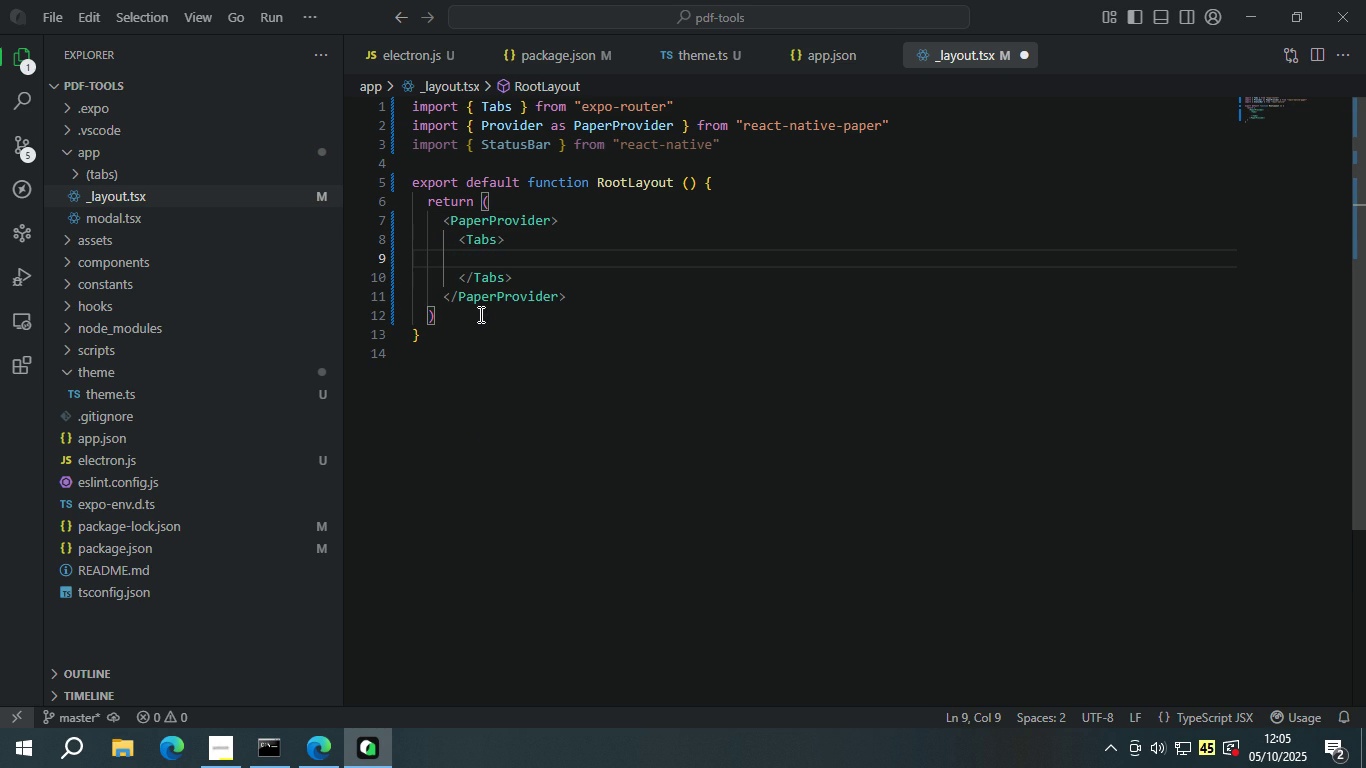 
type(S)
key(Backspace)
type(scre)
key(Backspace)
type(ee)
key(Backspace)
key(Backspace)
key(Backspace)
key(Backspace)
key(Backspace)
 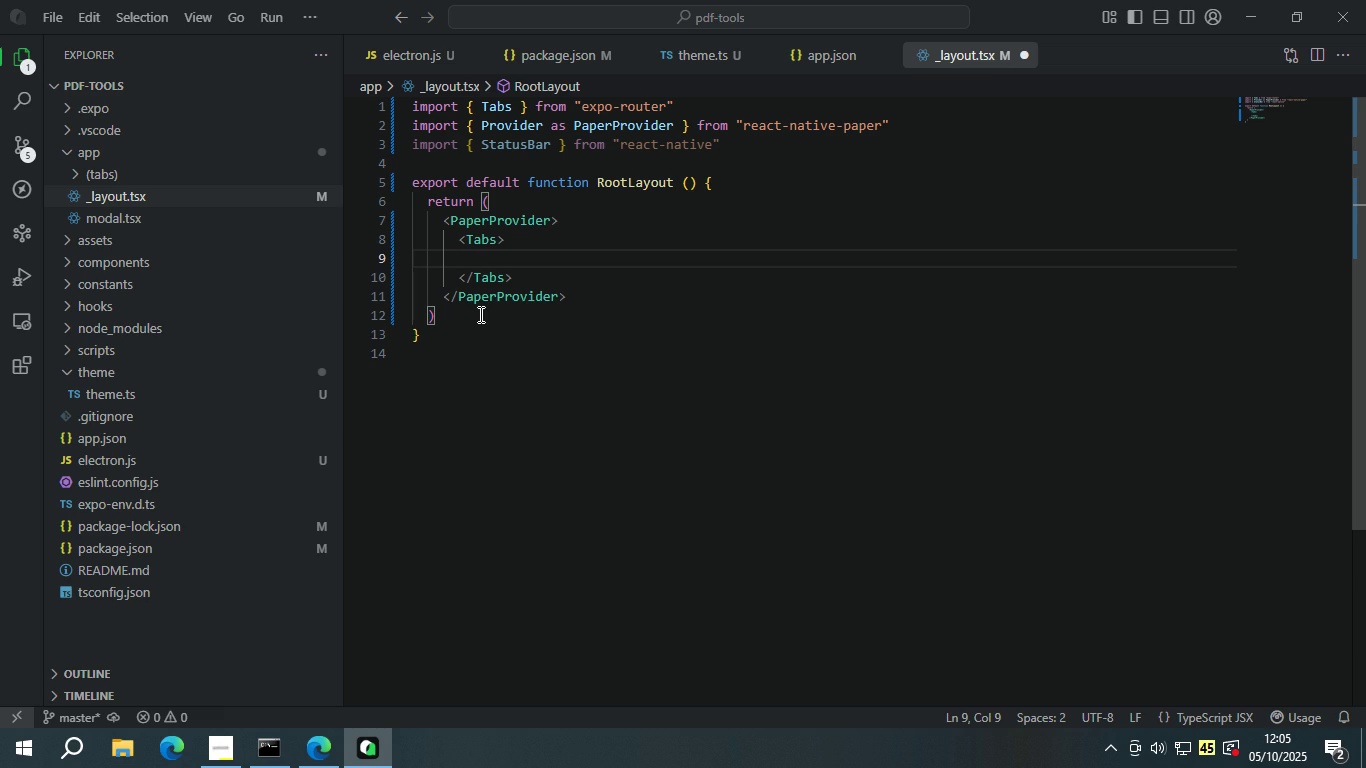 
key(ArrowUp)
 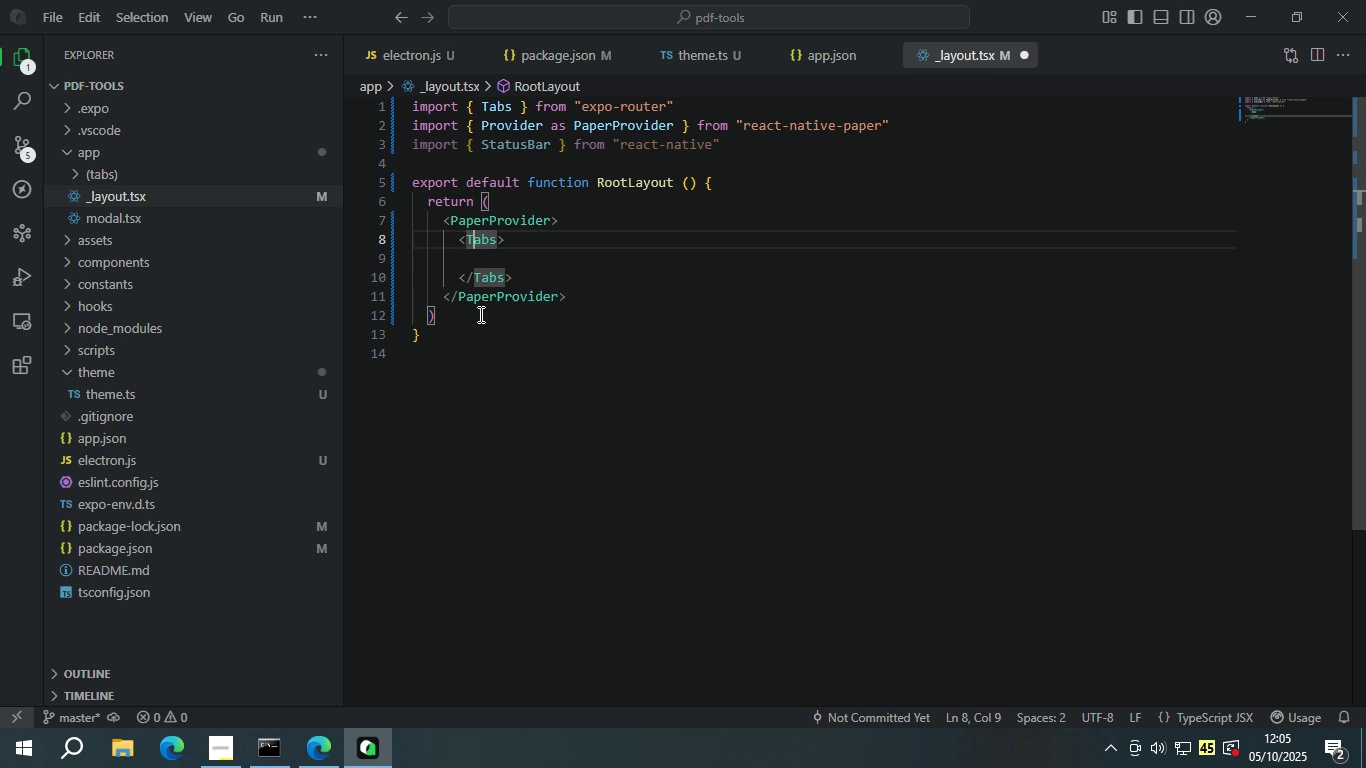 
key(ArrowRight)
 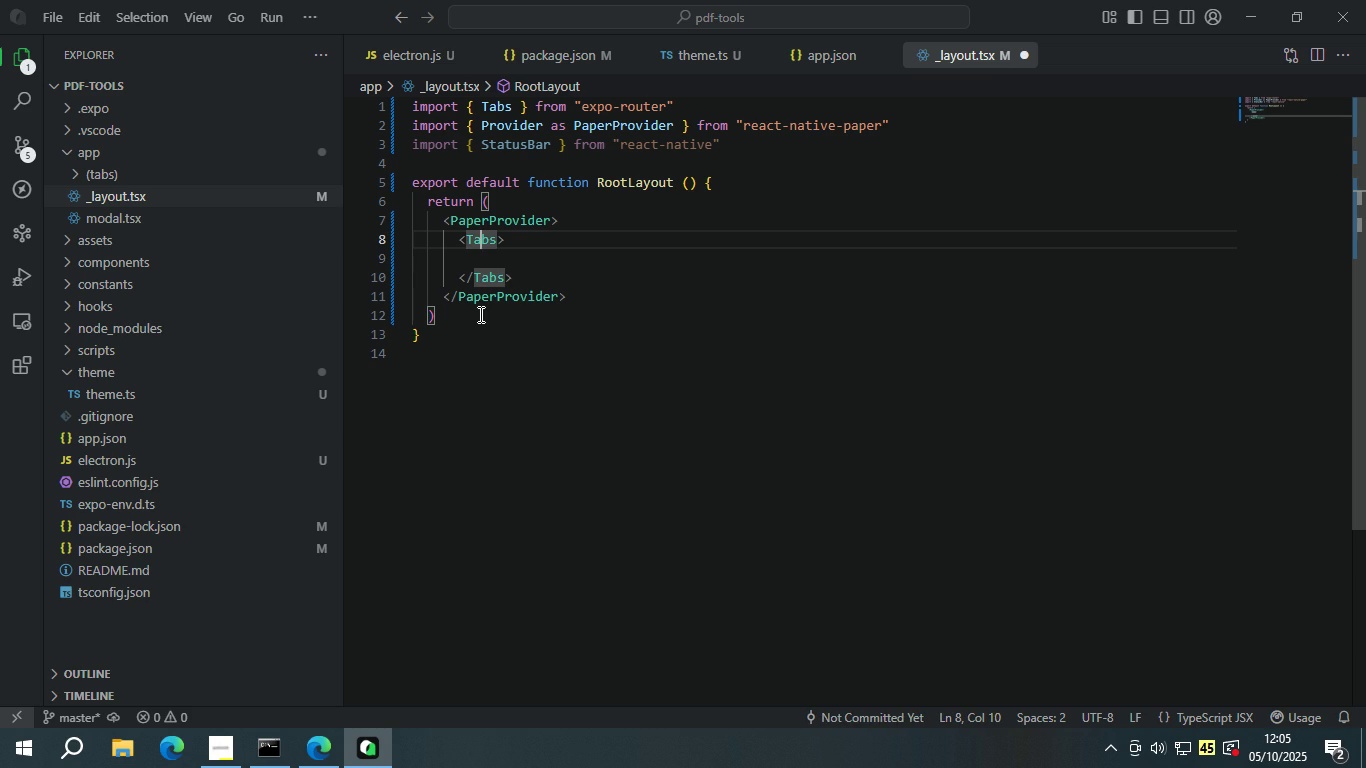 
key(ArrowRight)
 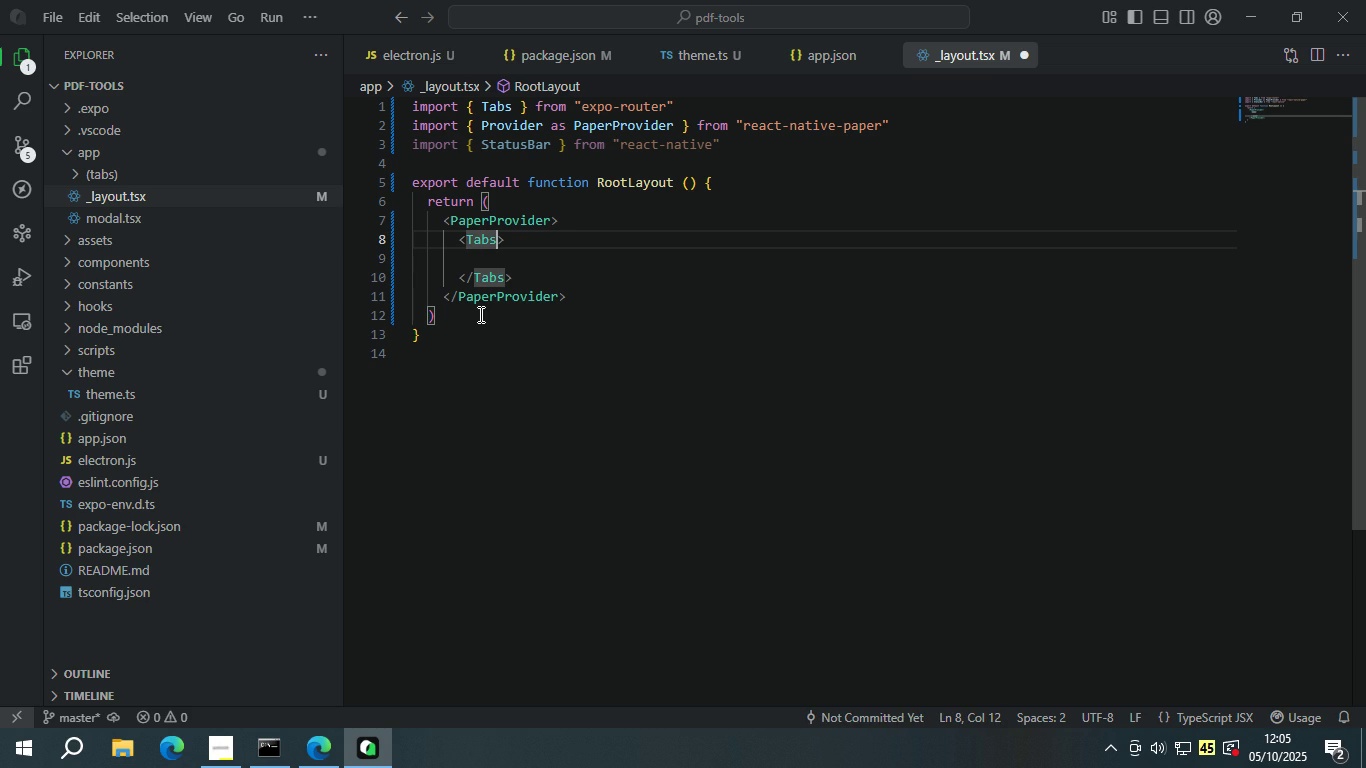 
key(ArrowRight)
 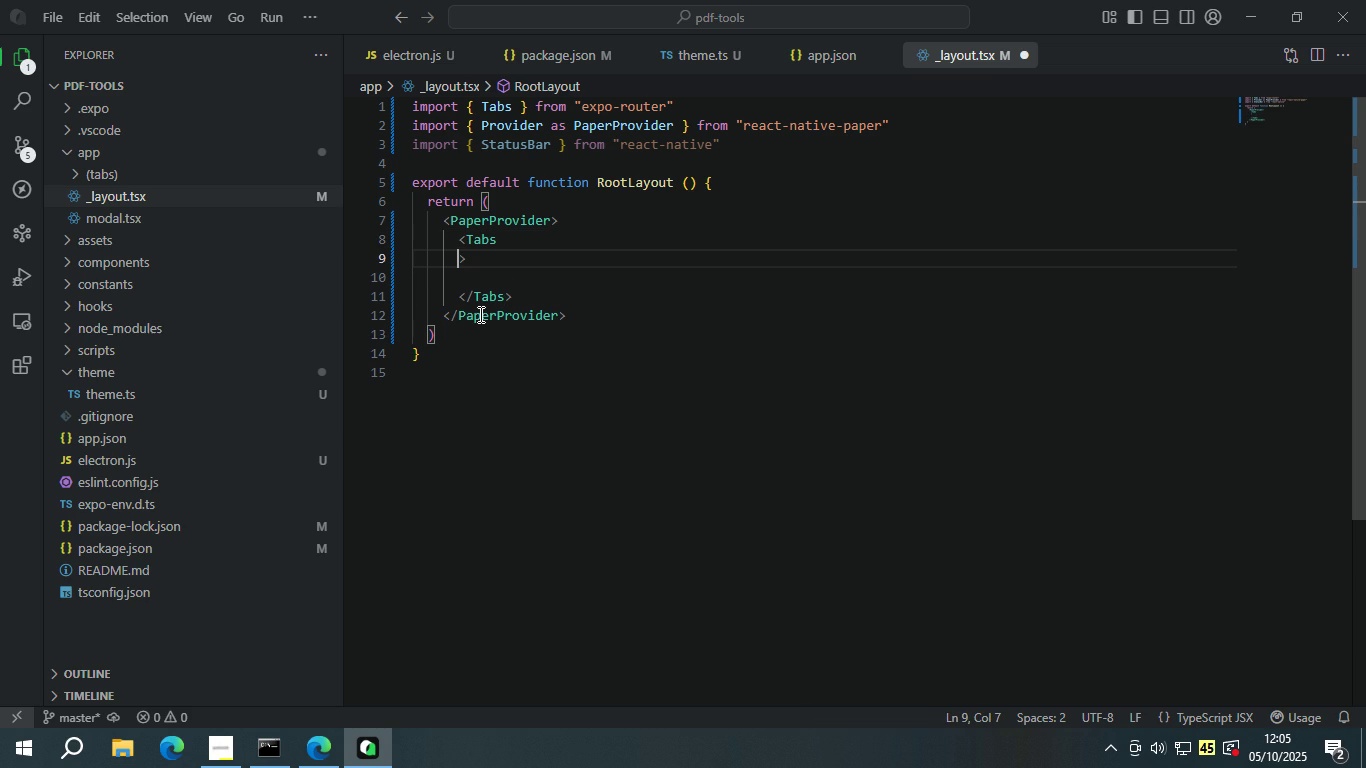 
key(Enter)
 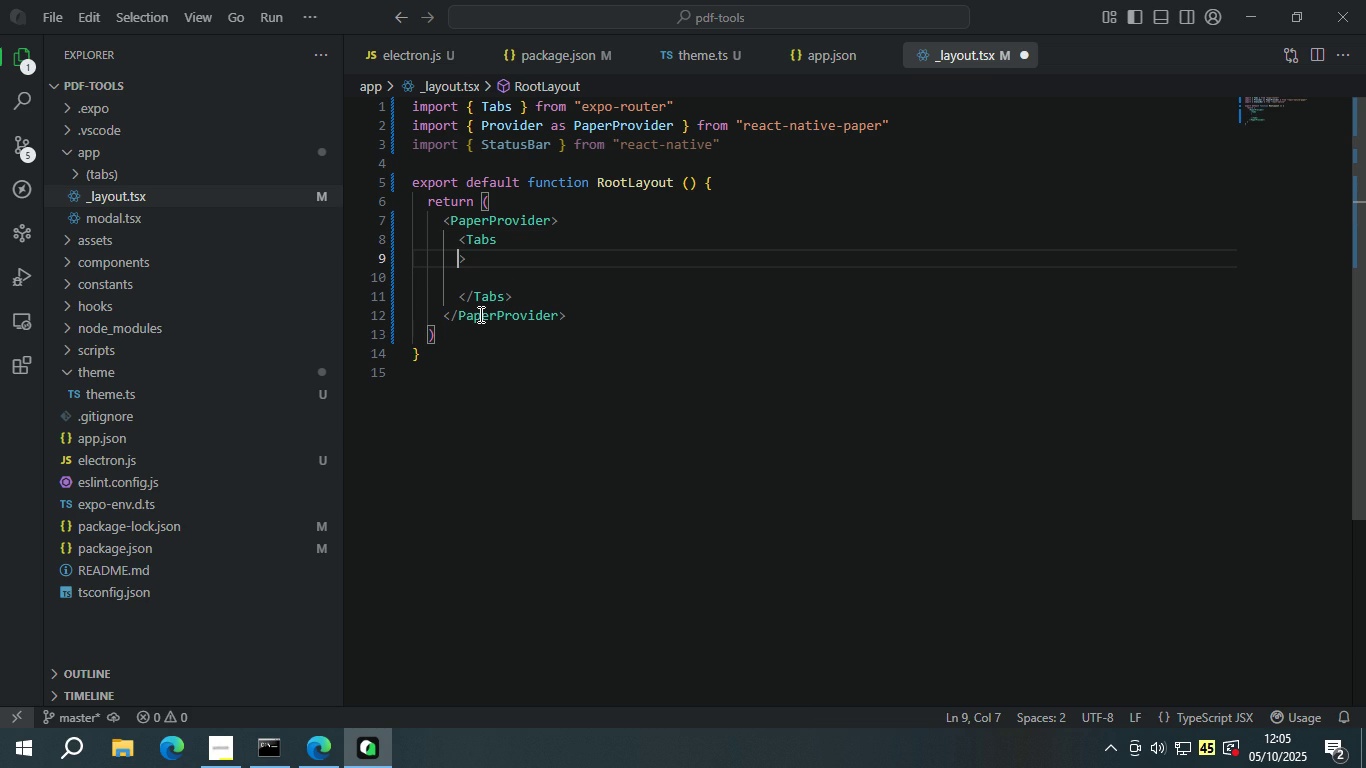 
key(Tab)
type(sc)
 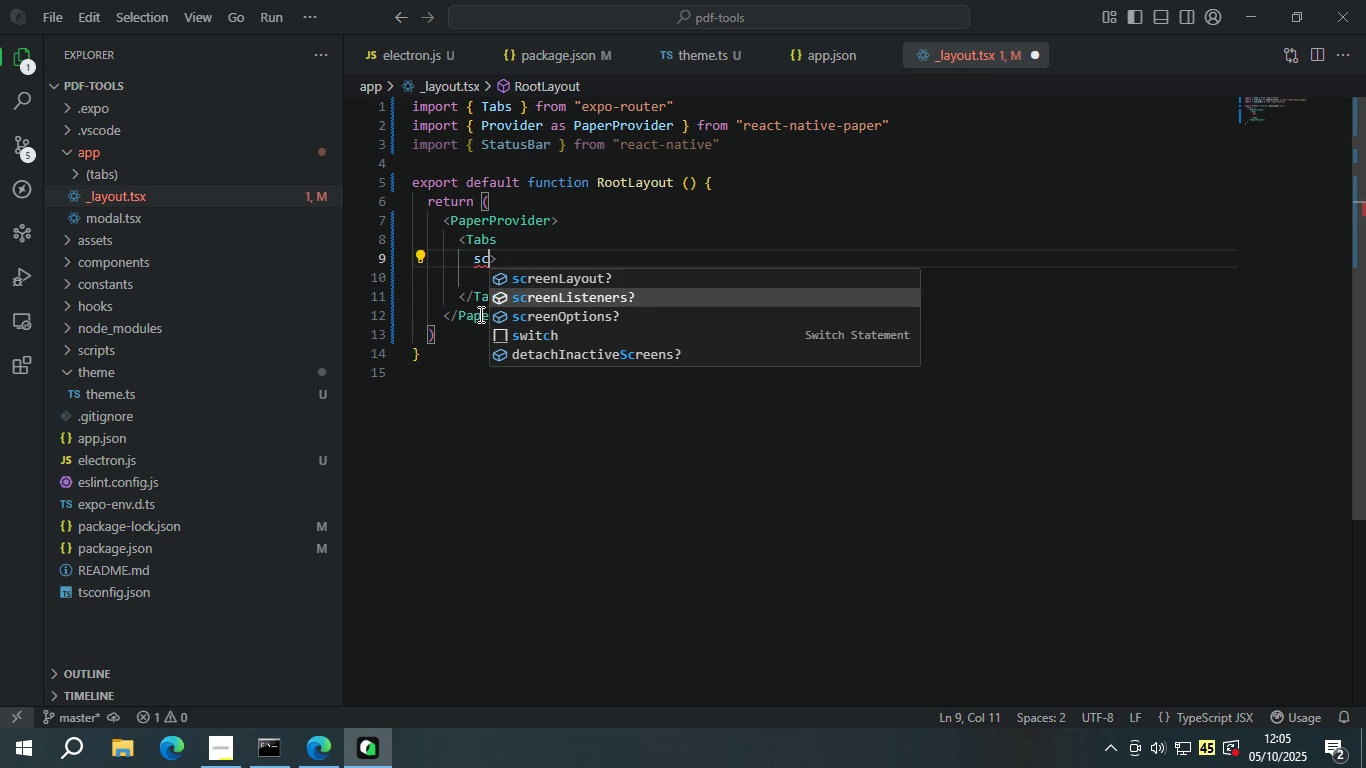 
key(ArrowDown)
 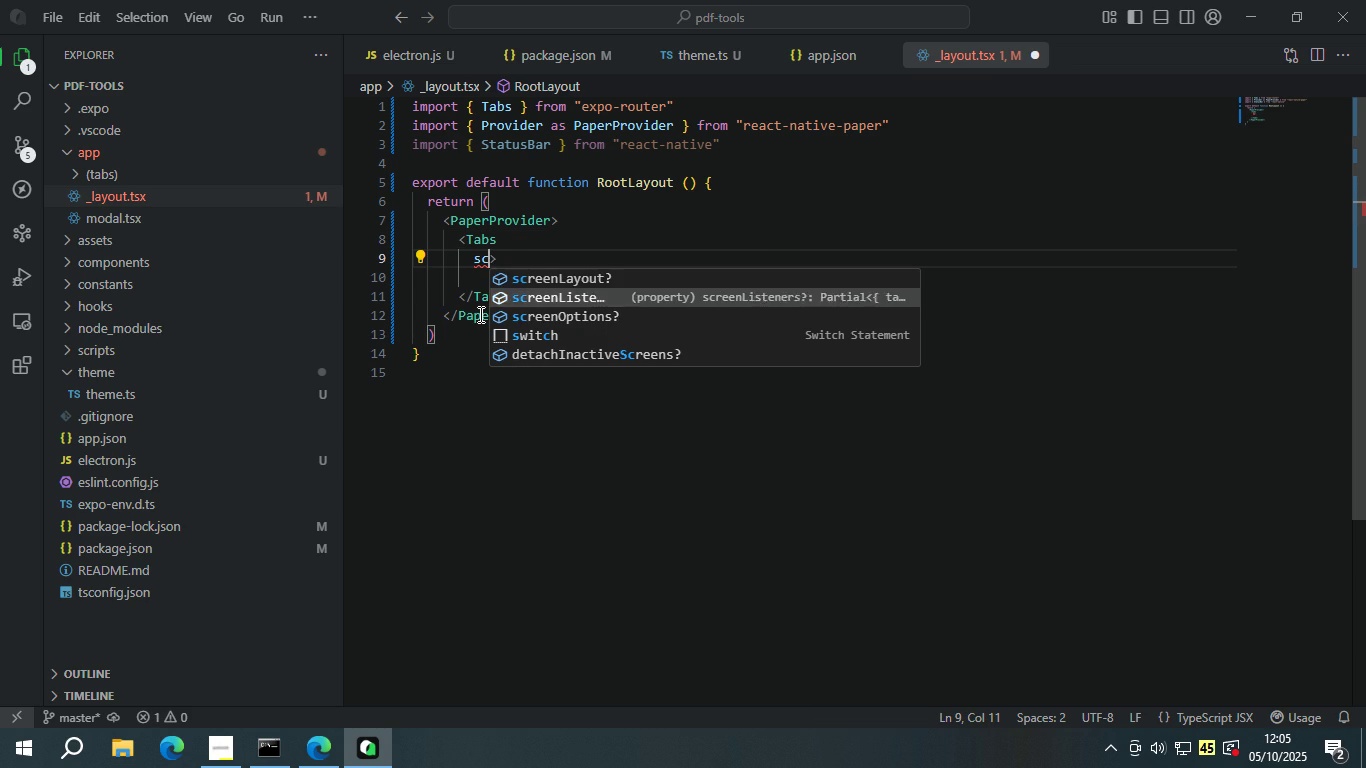 
key(ArrowDown)
 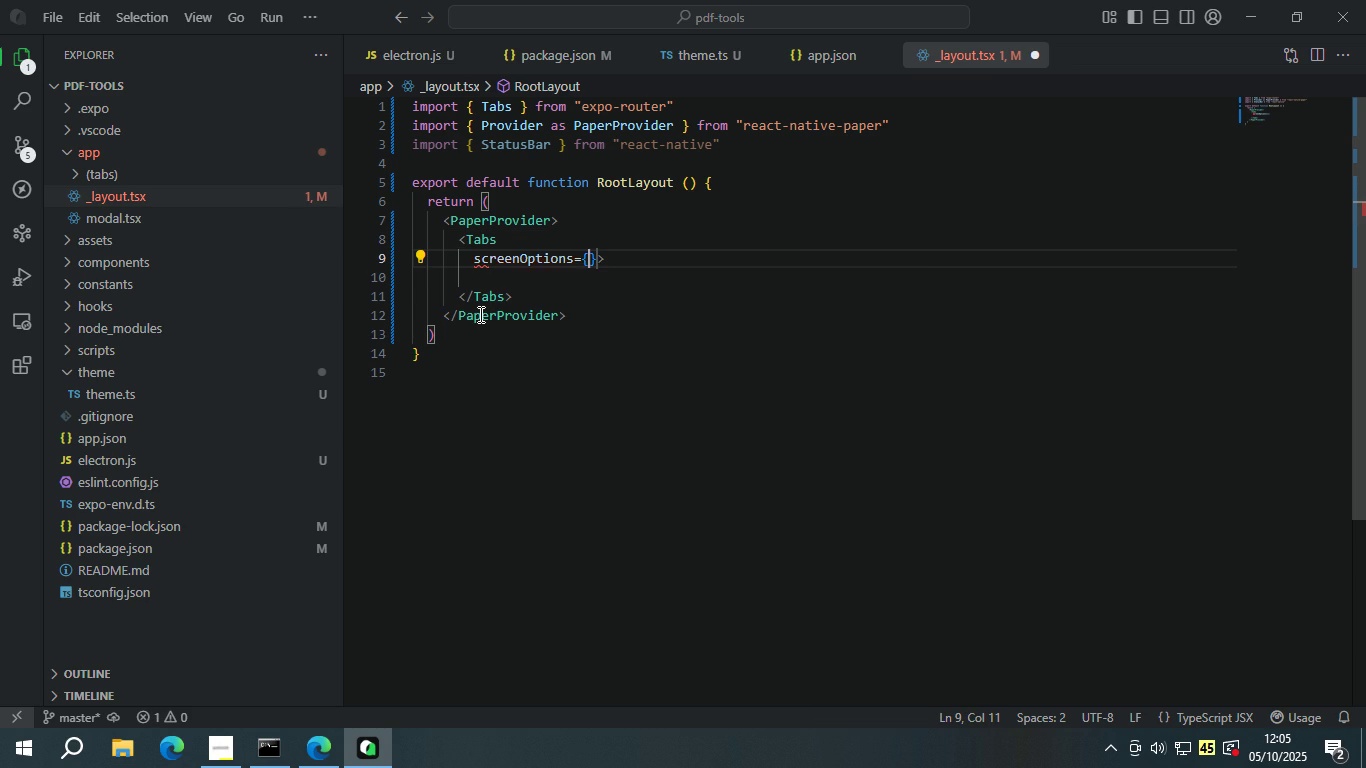 
key(Enter)